 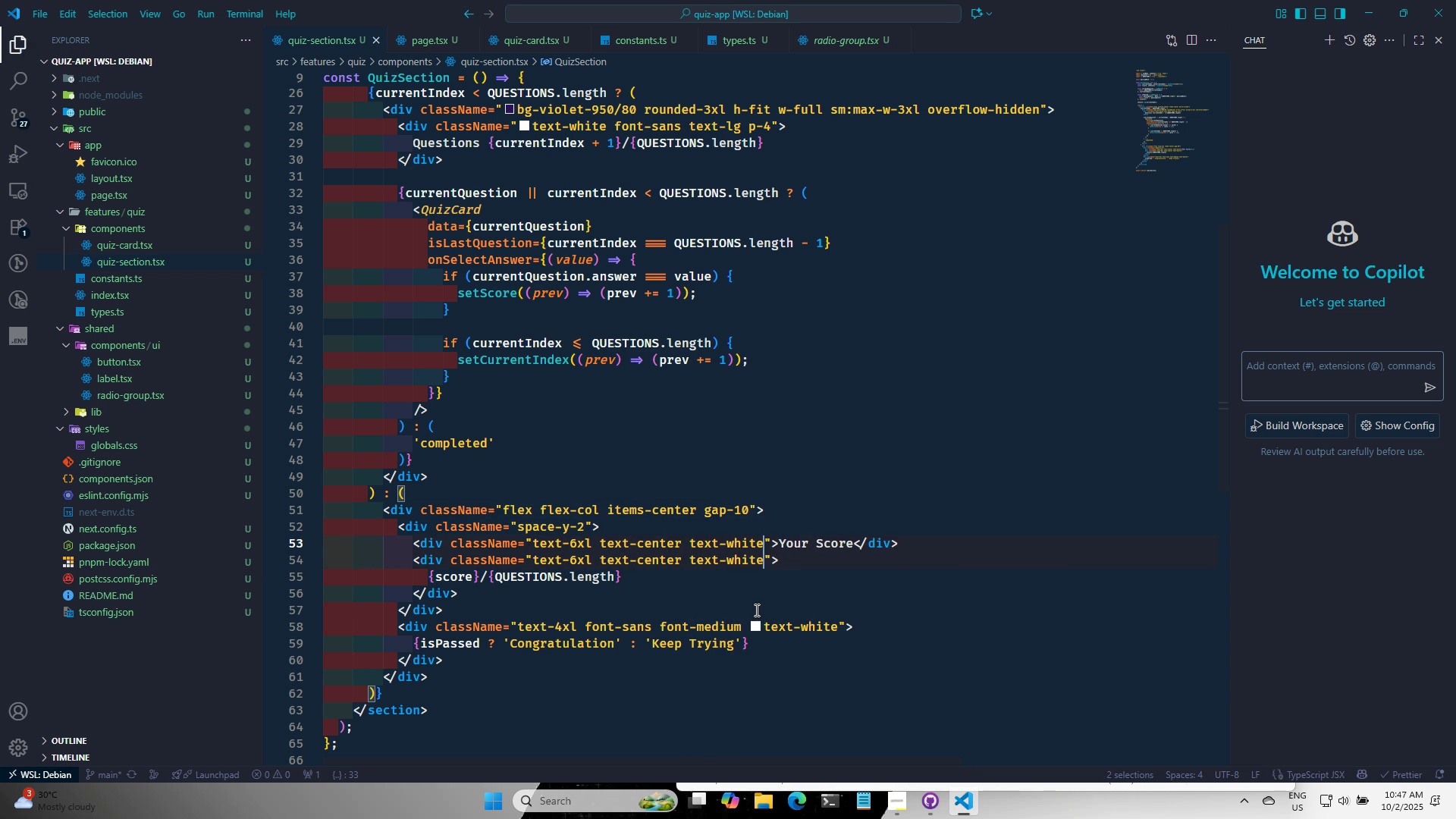 
key(Control+S)
 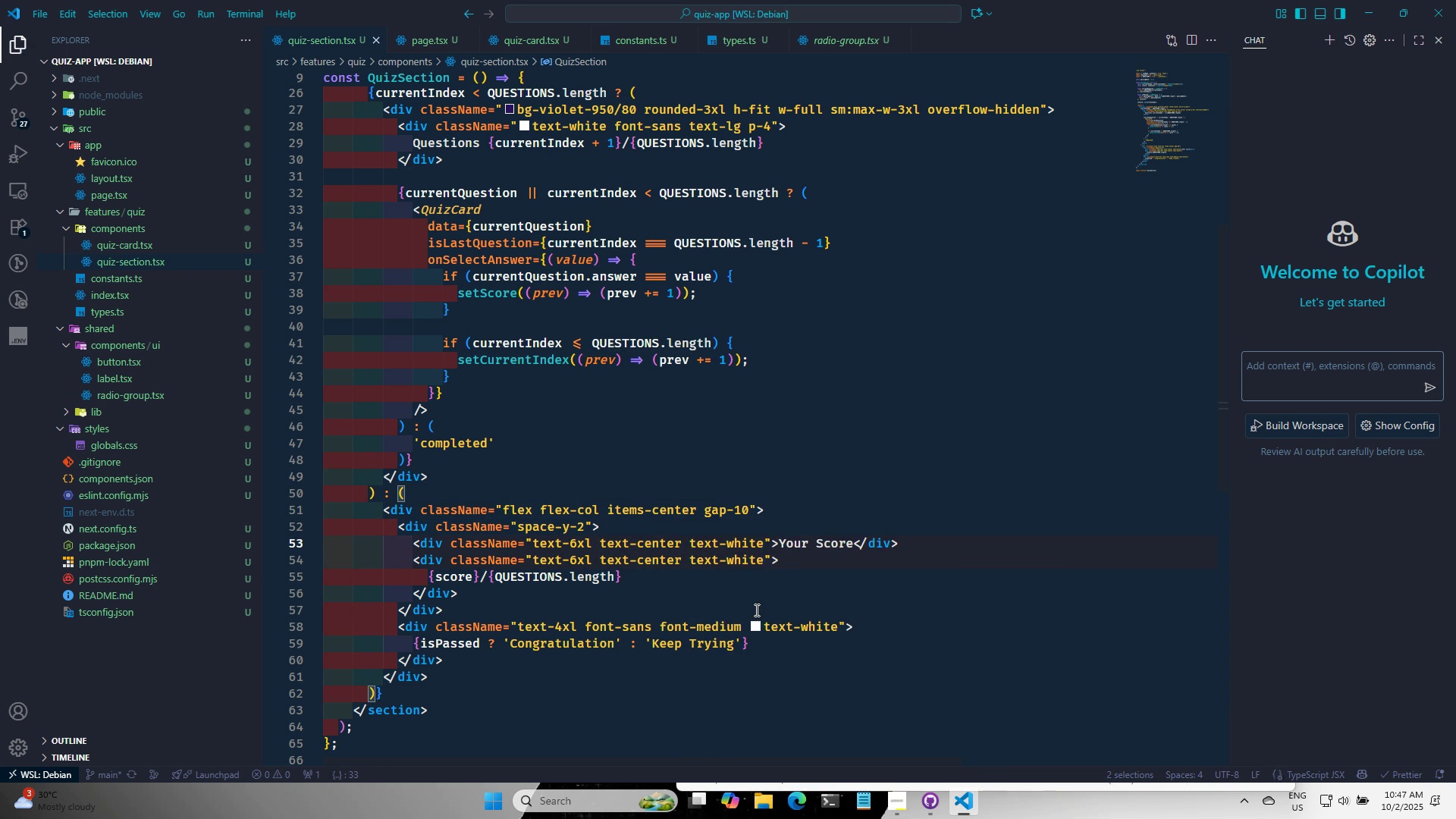 
key(Alt+AltLeft)
 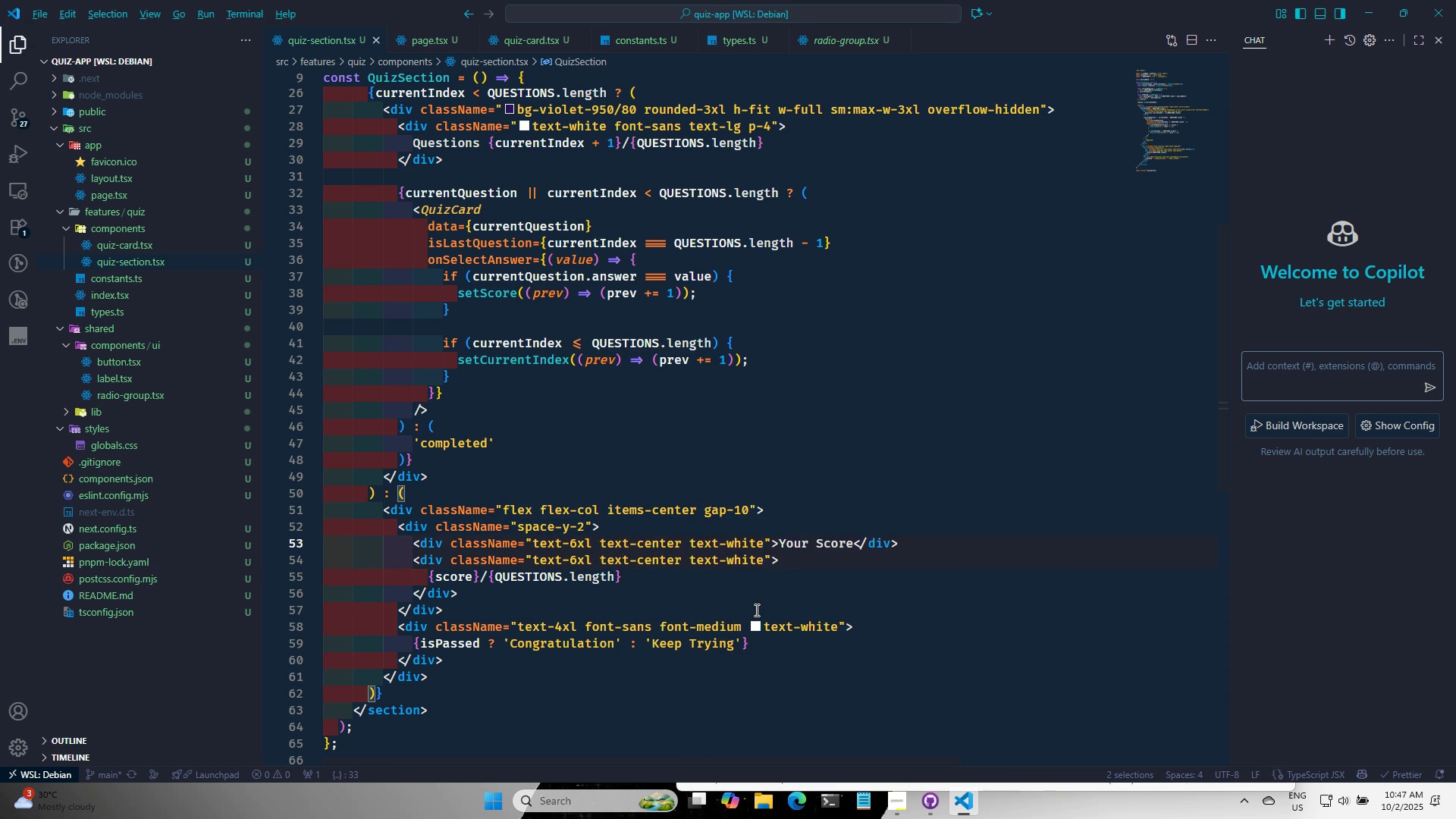 
key(Alt+Tab)
 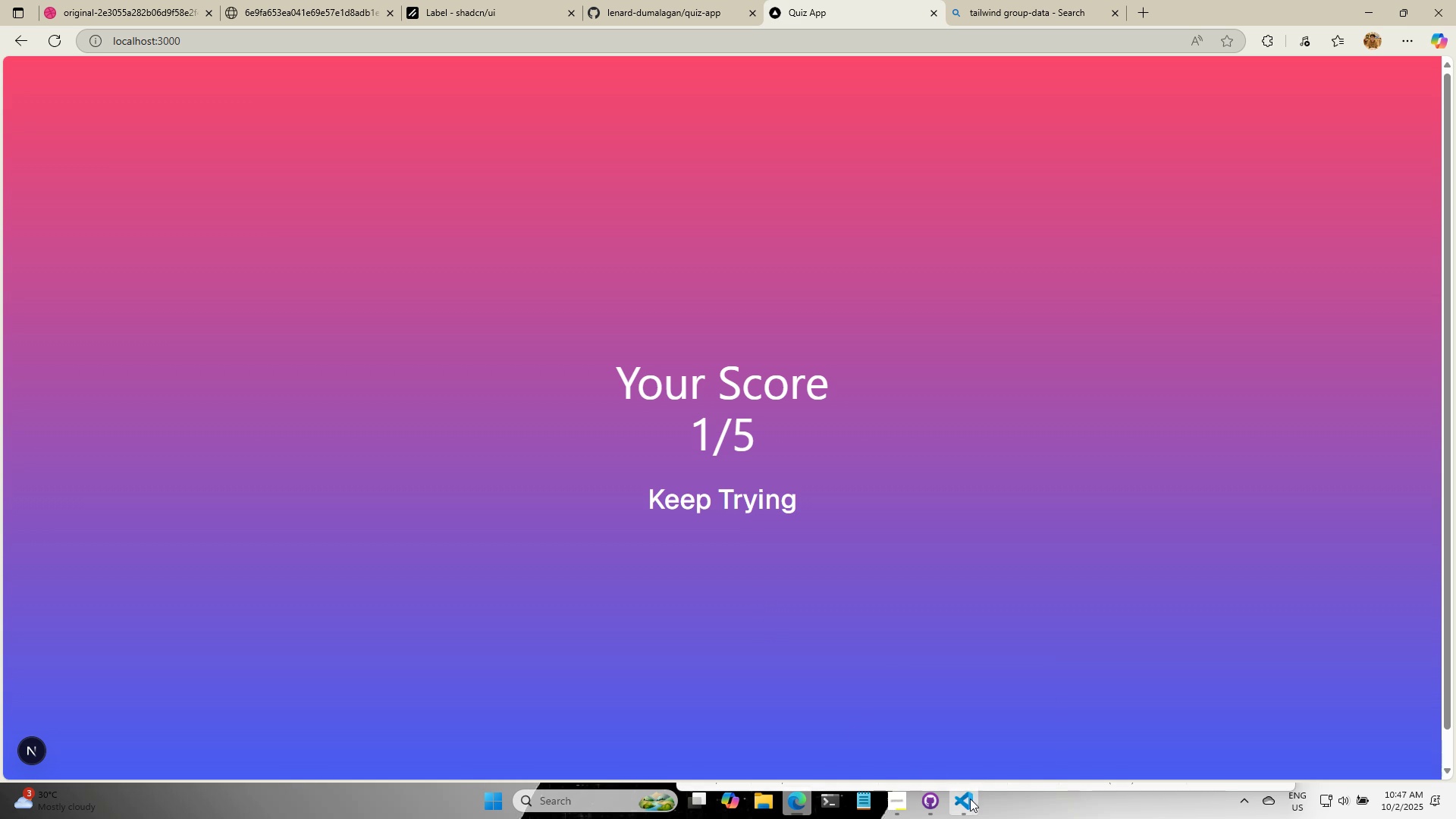 
wait(5.95)
 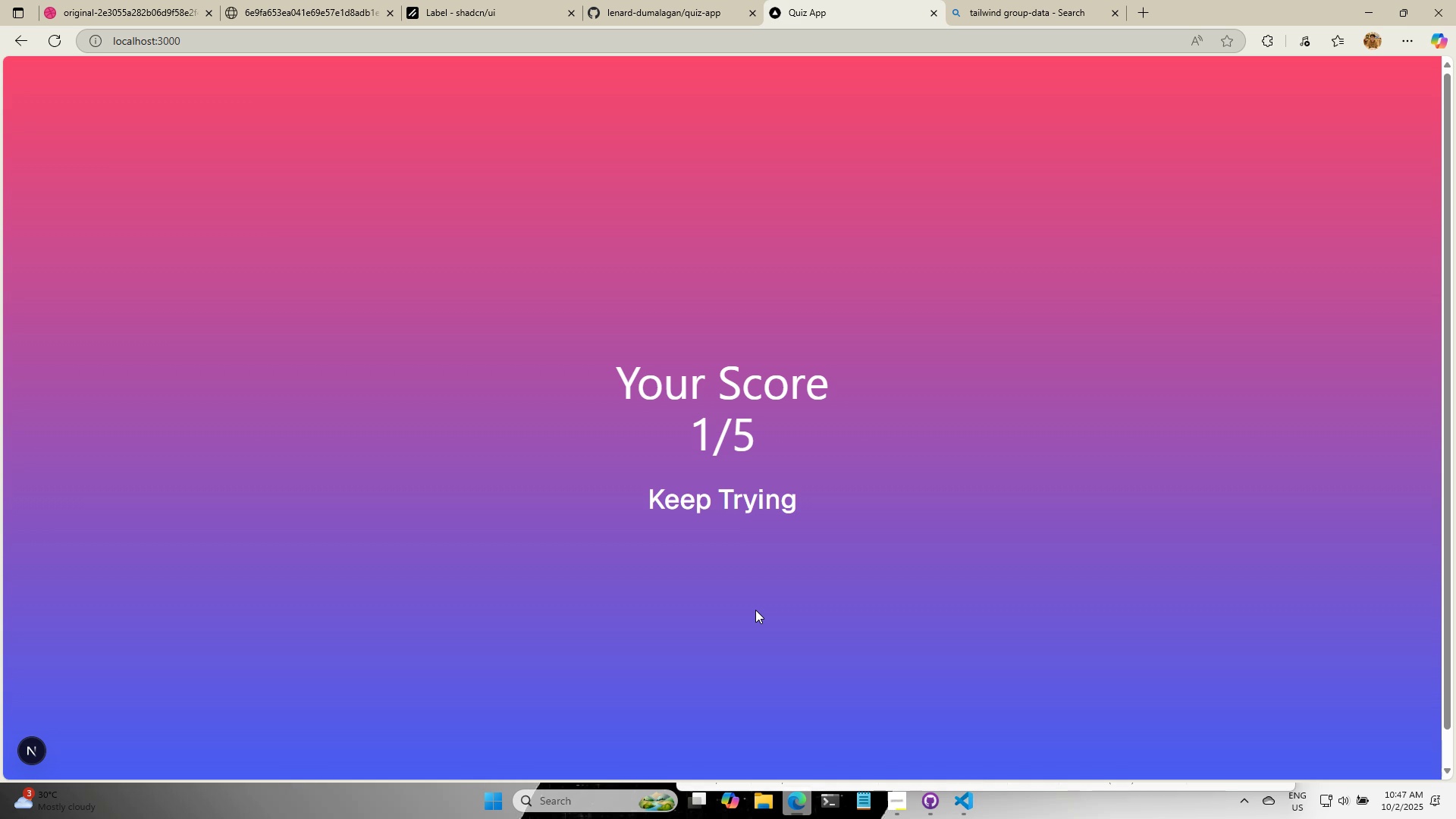 
left_click([293, 0])
 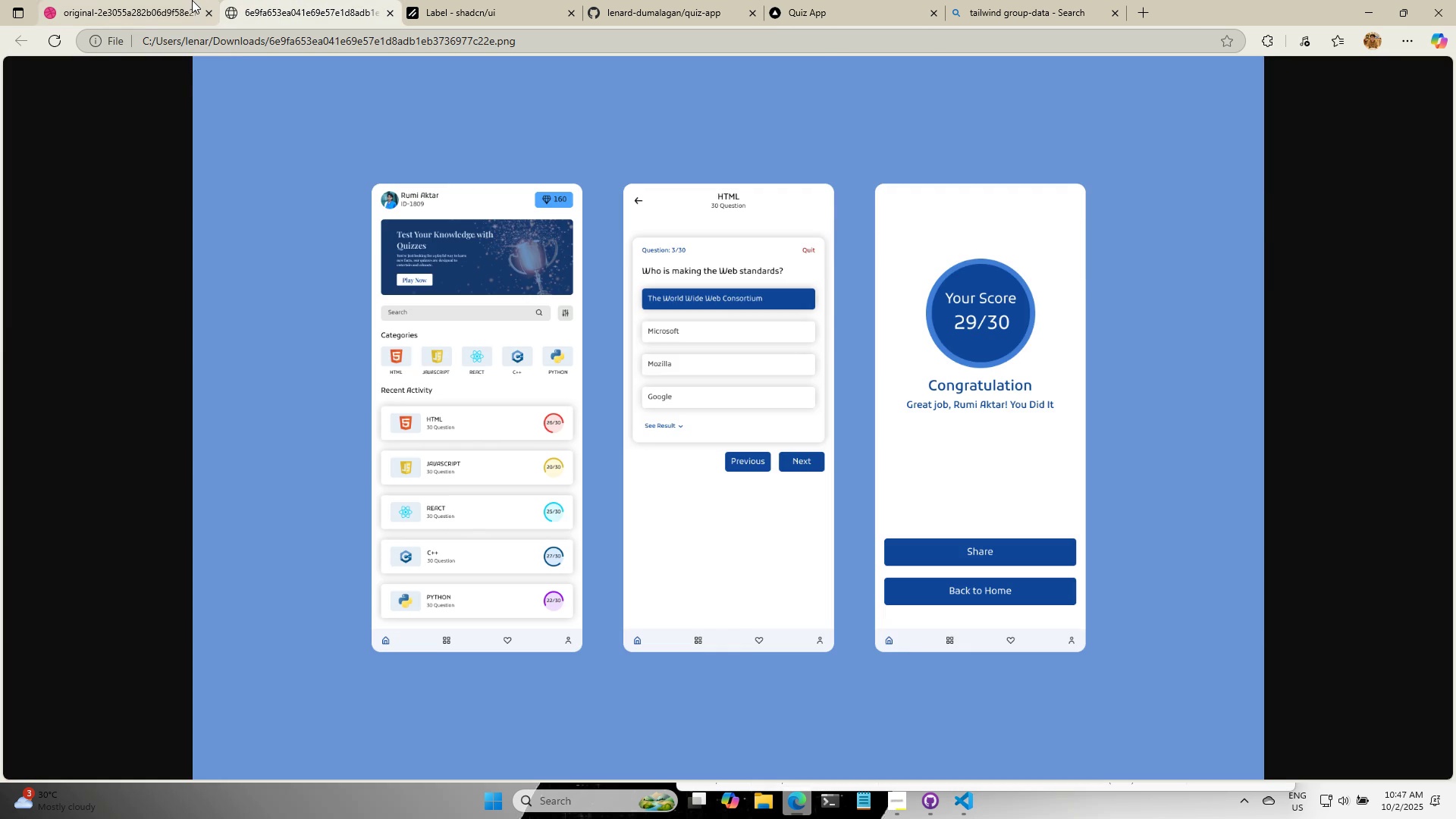 
left_click([192, 0])
 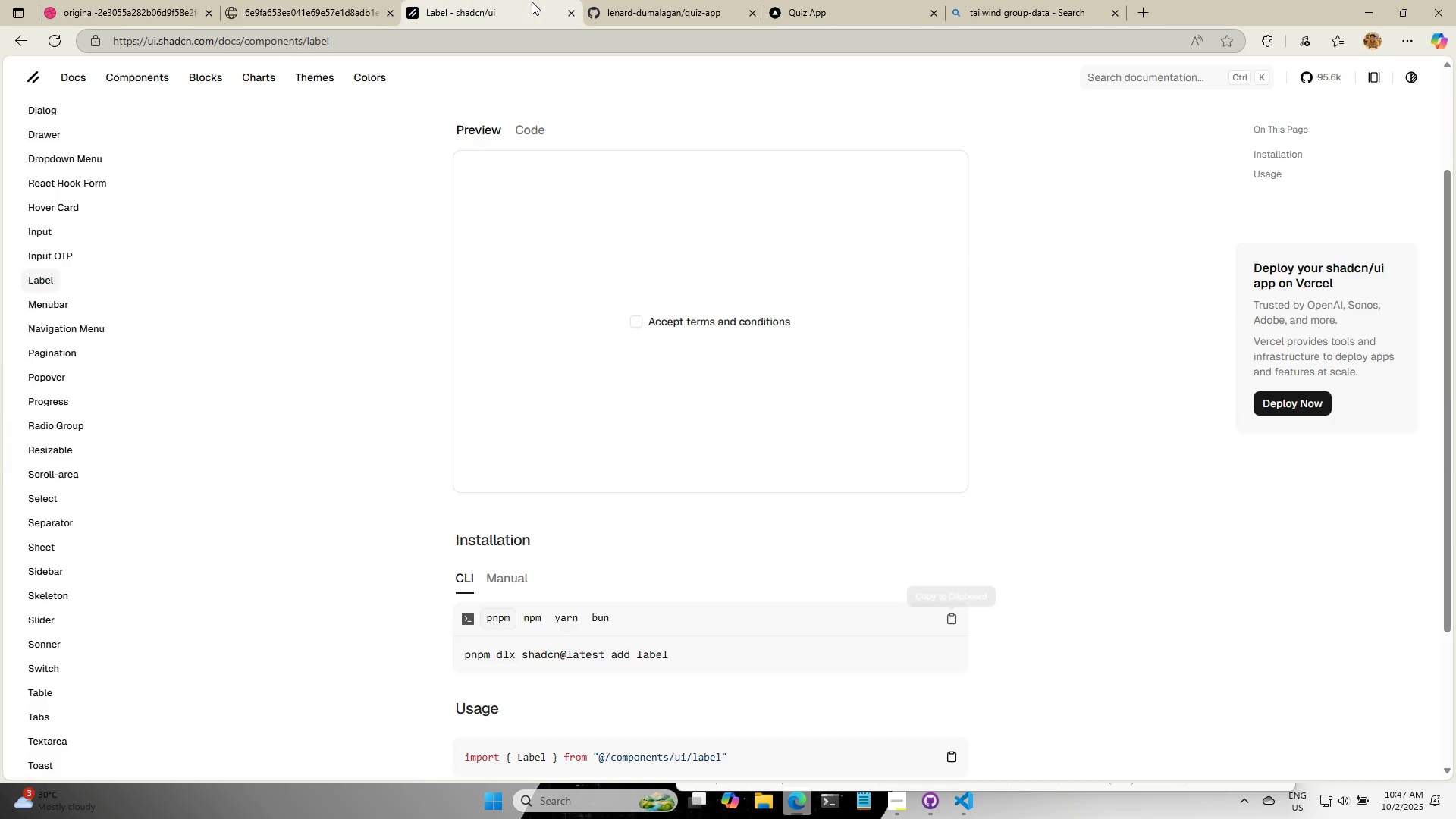 
double_click([676, 0])
 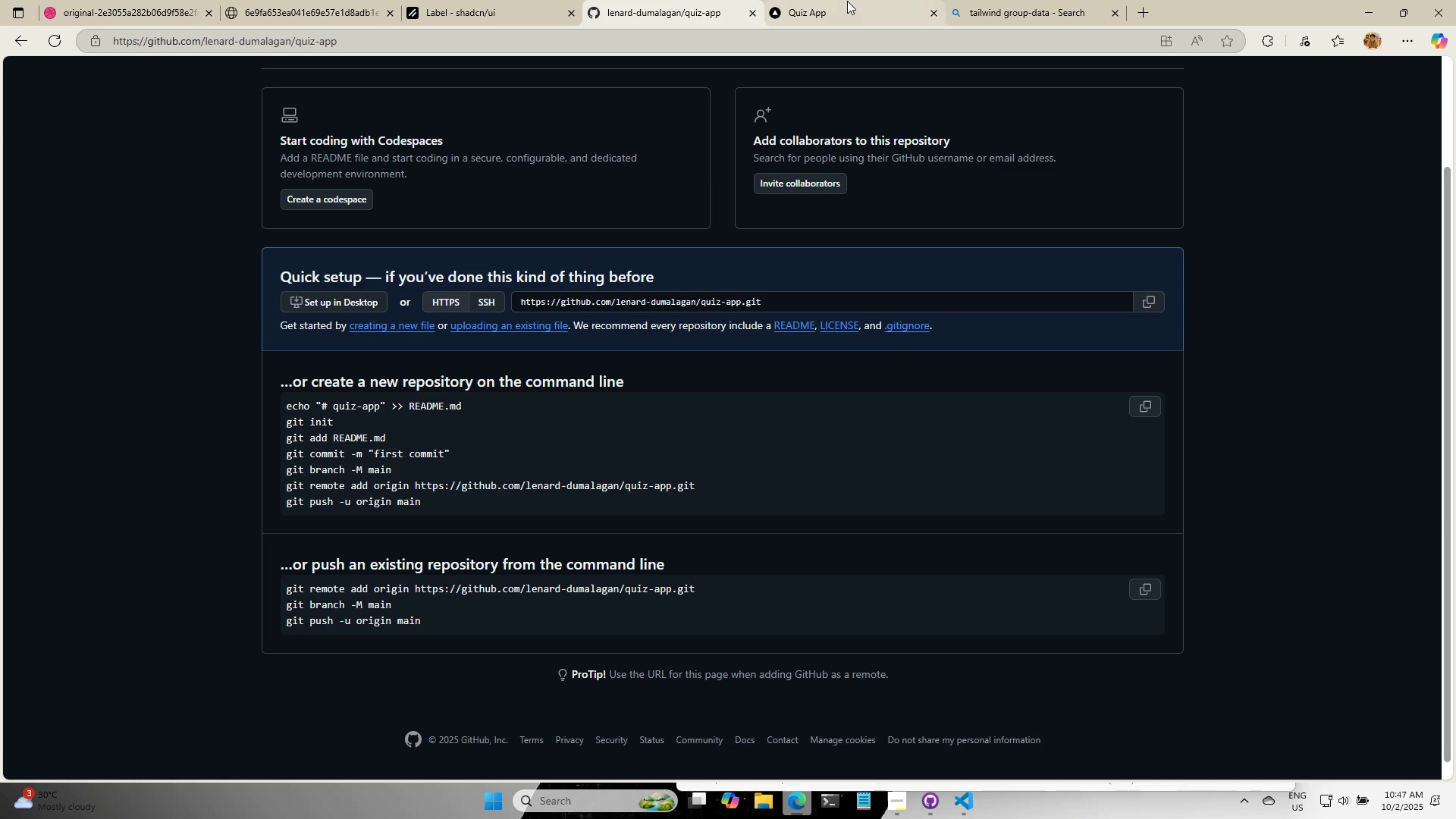 
left_click([847, 1])
 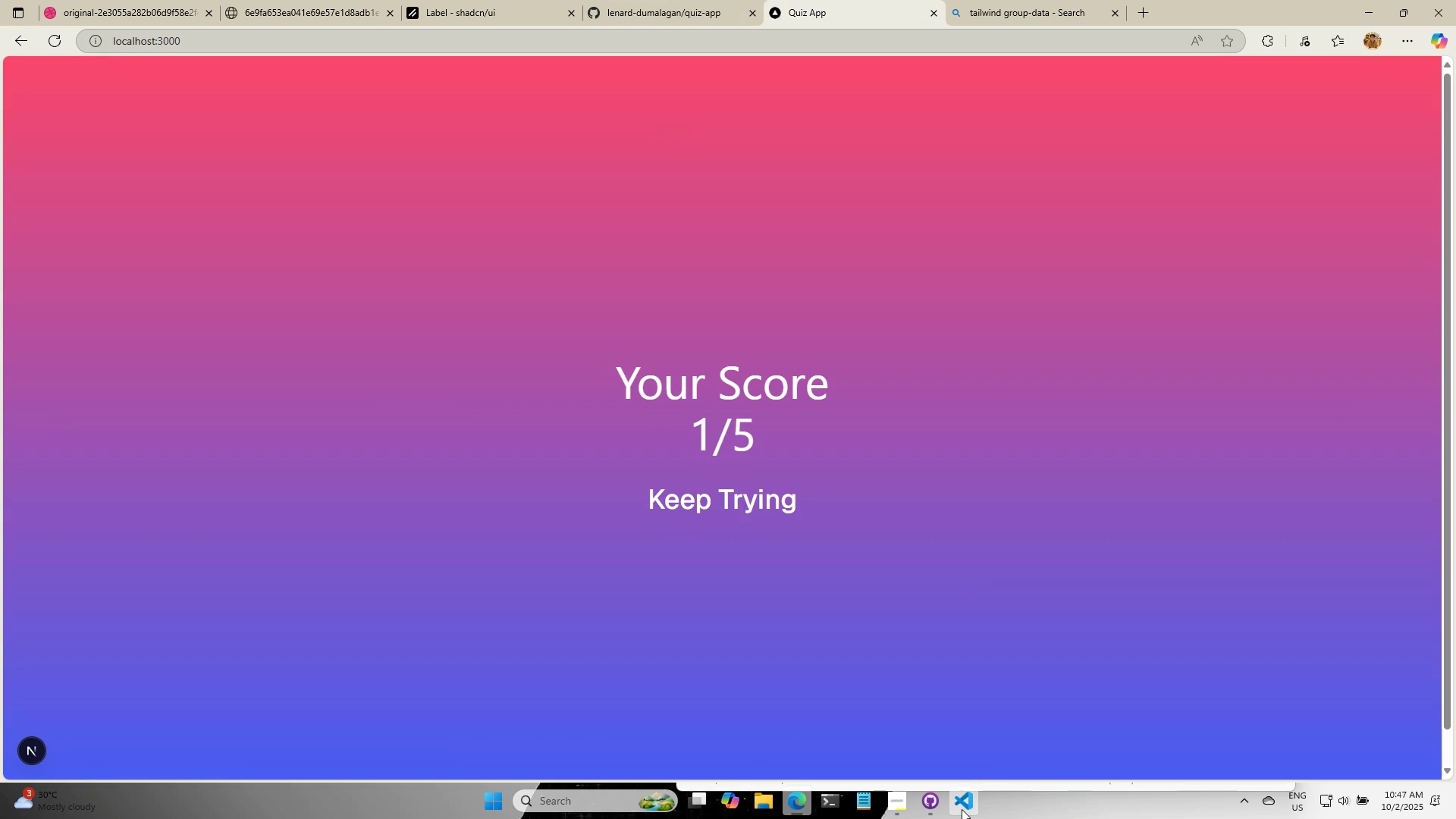 
left_click([961, 810])
 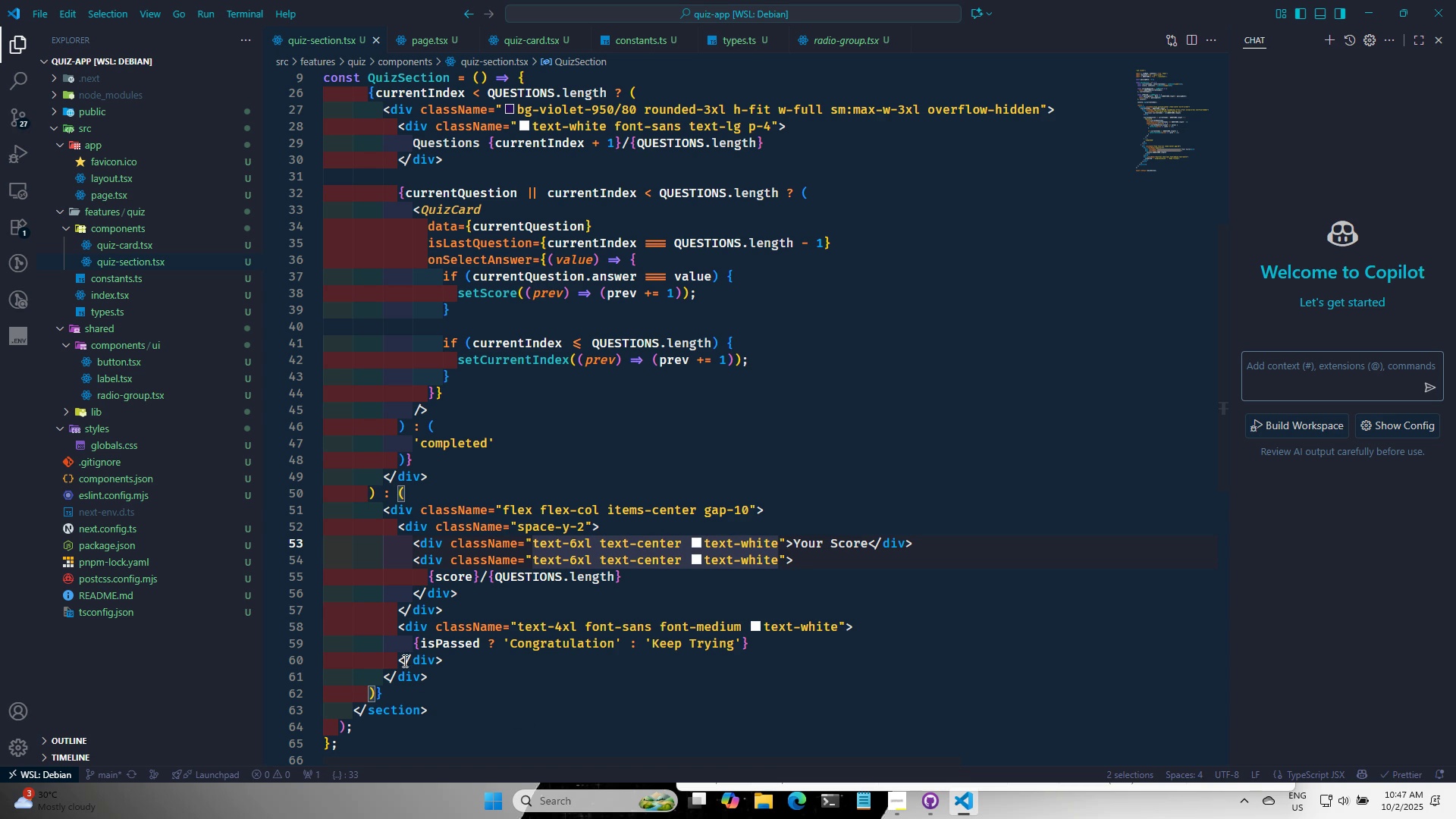 
wait(5.27)
 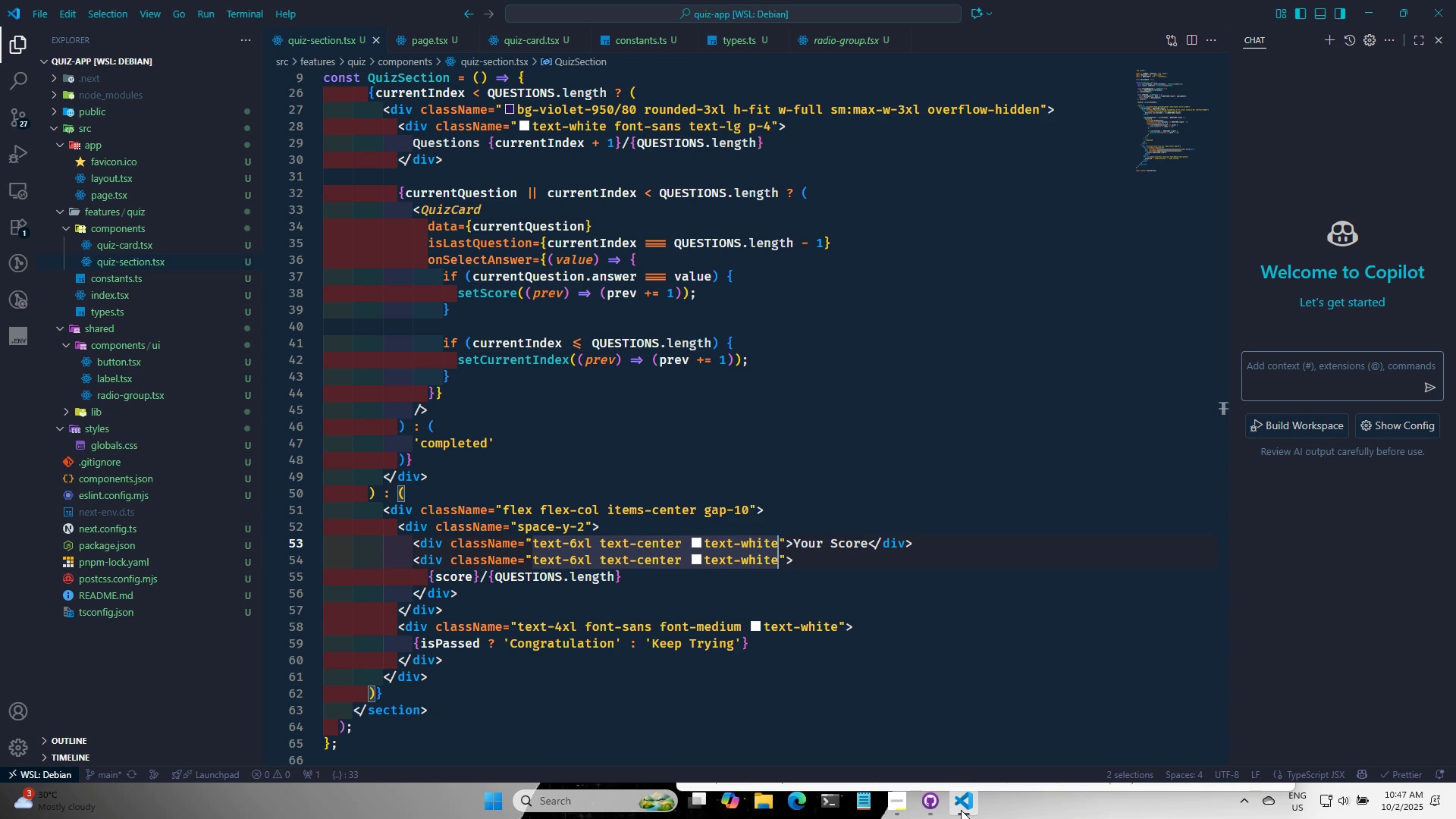 
left_click([749, 645])